 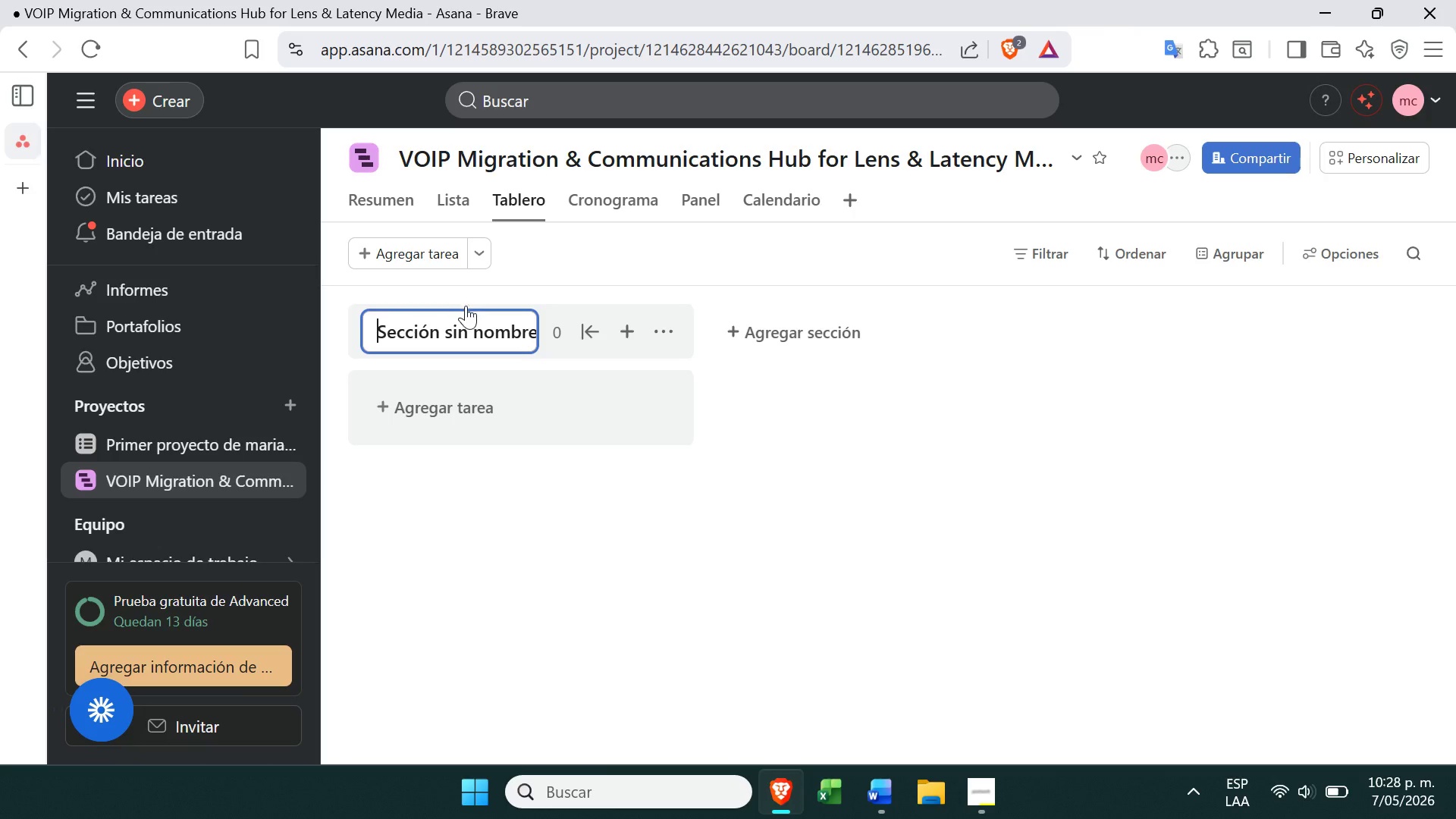 
double_click([465, 310])
 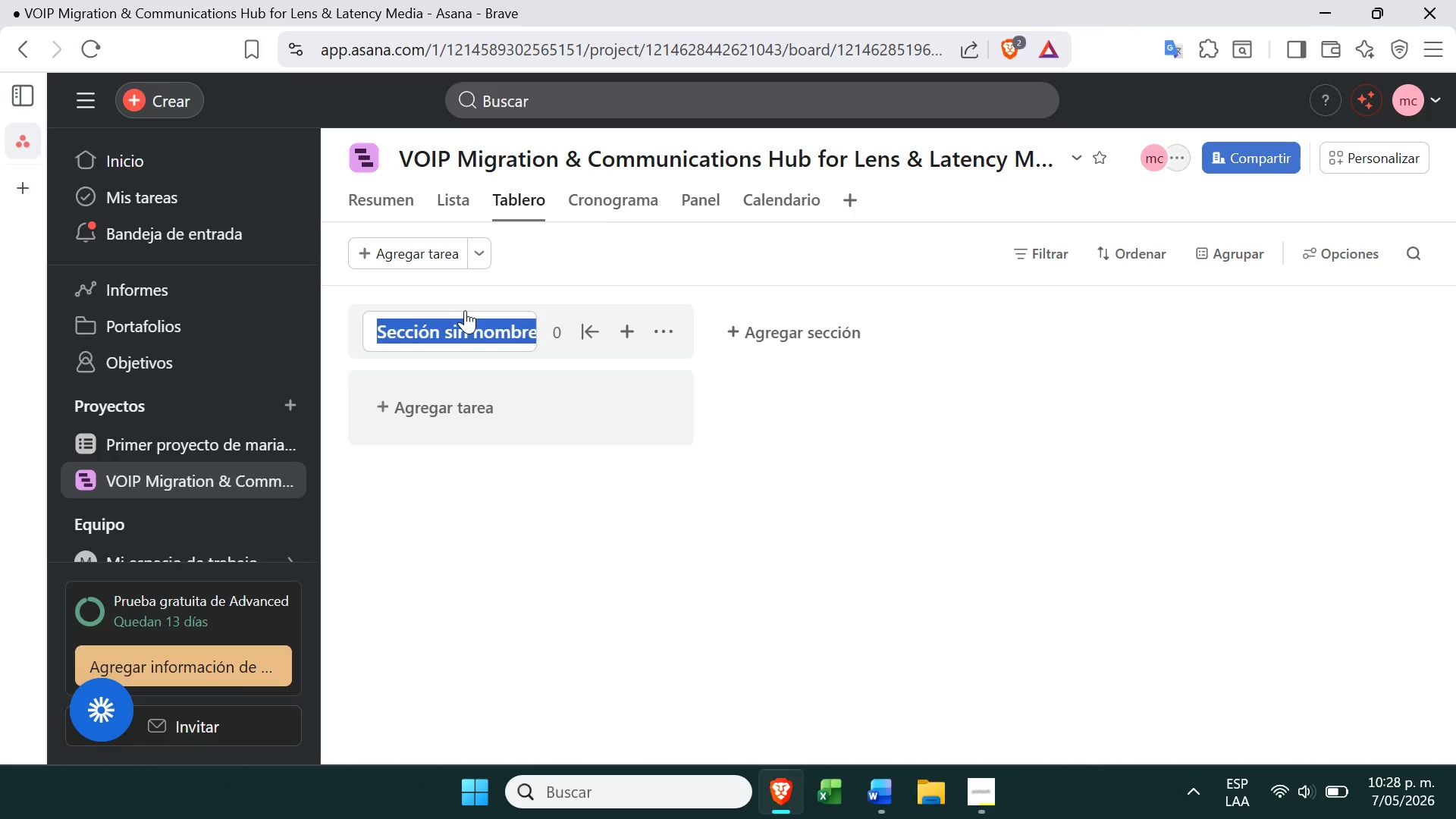 
triple_click([465, 310])
 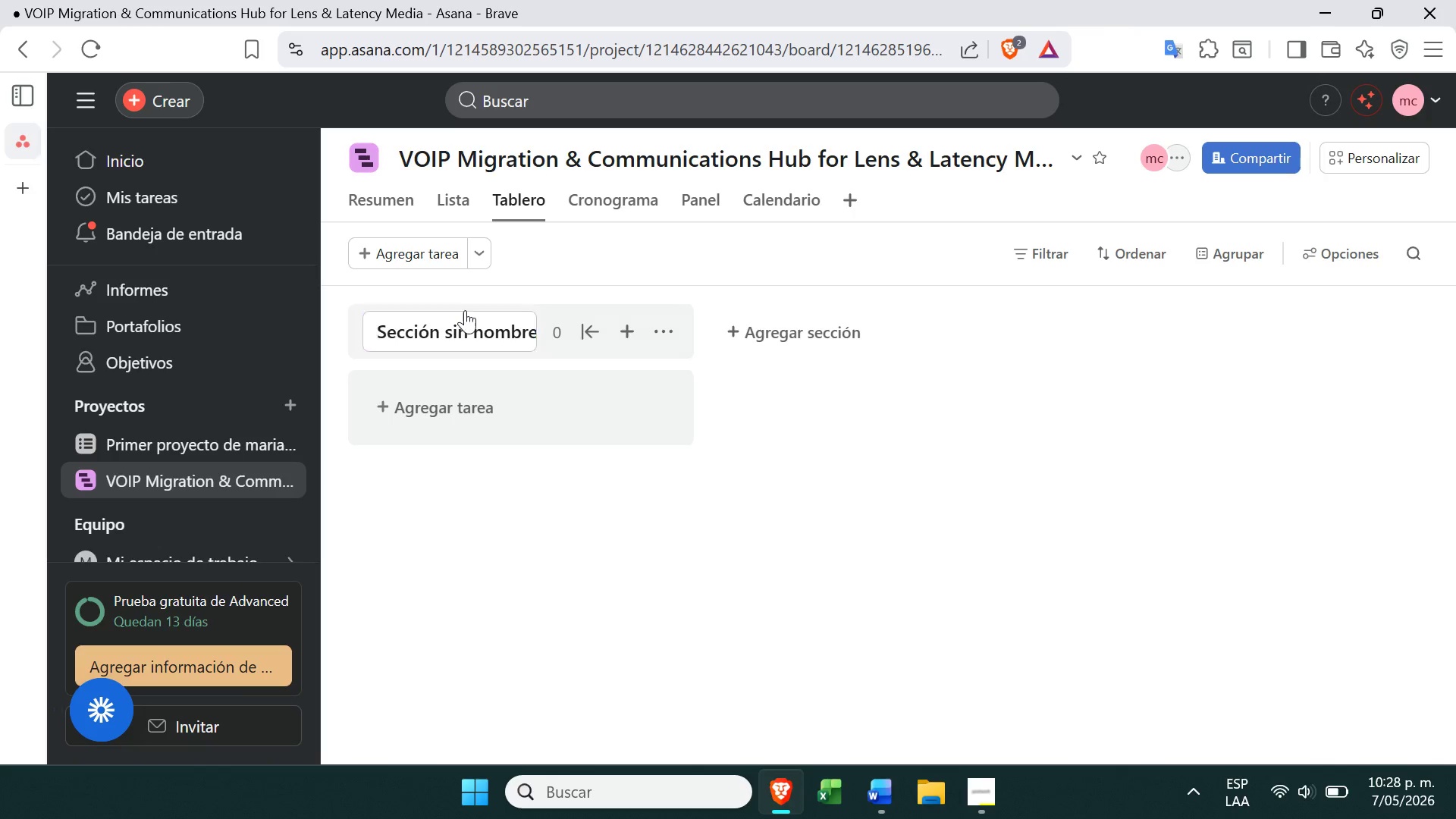 
double_click([465, 310])
 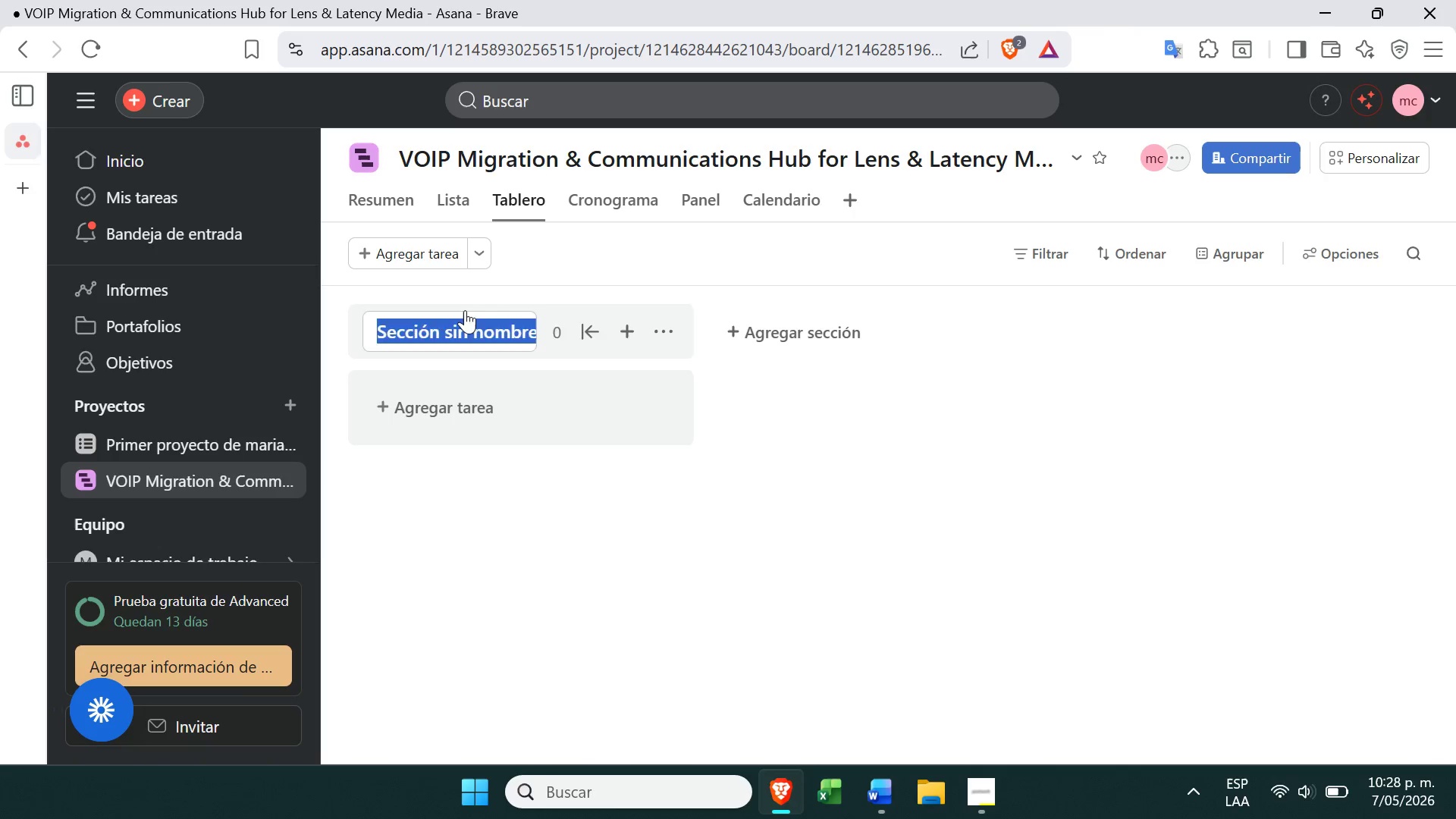 
triple_click([465, 310])
 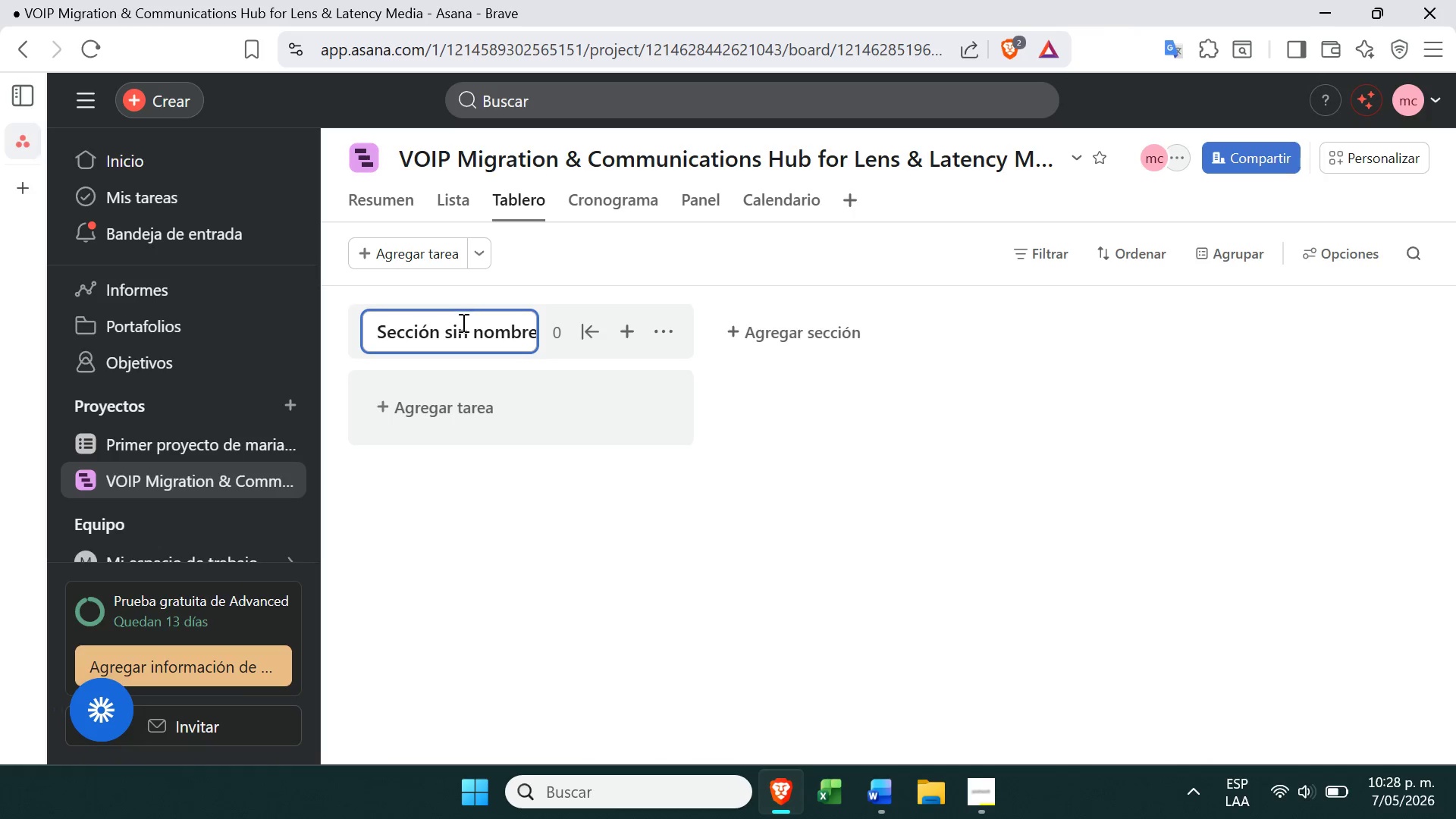 
double_click([462, 322])
 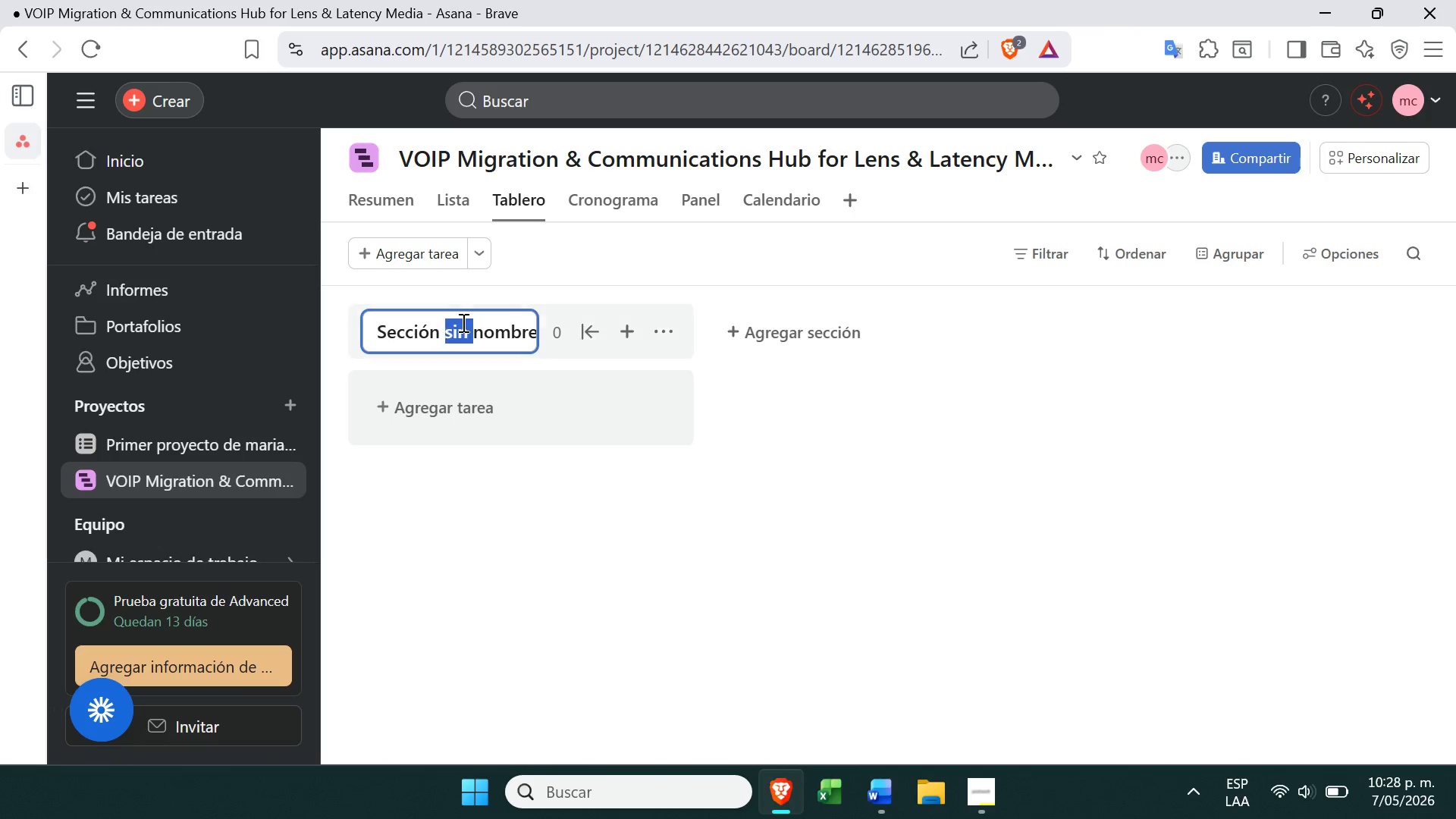 
triple_click([462, 322])
 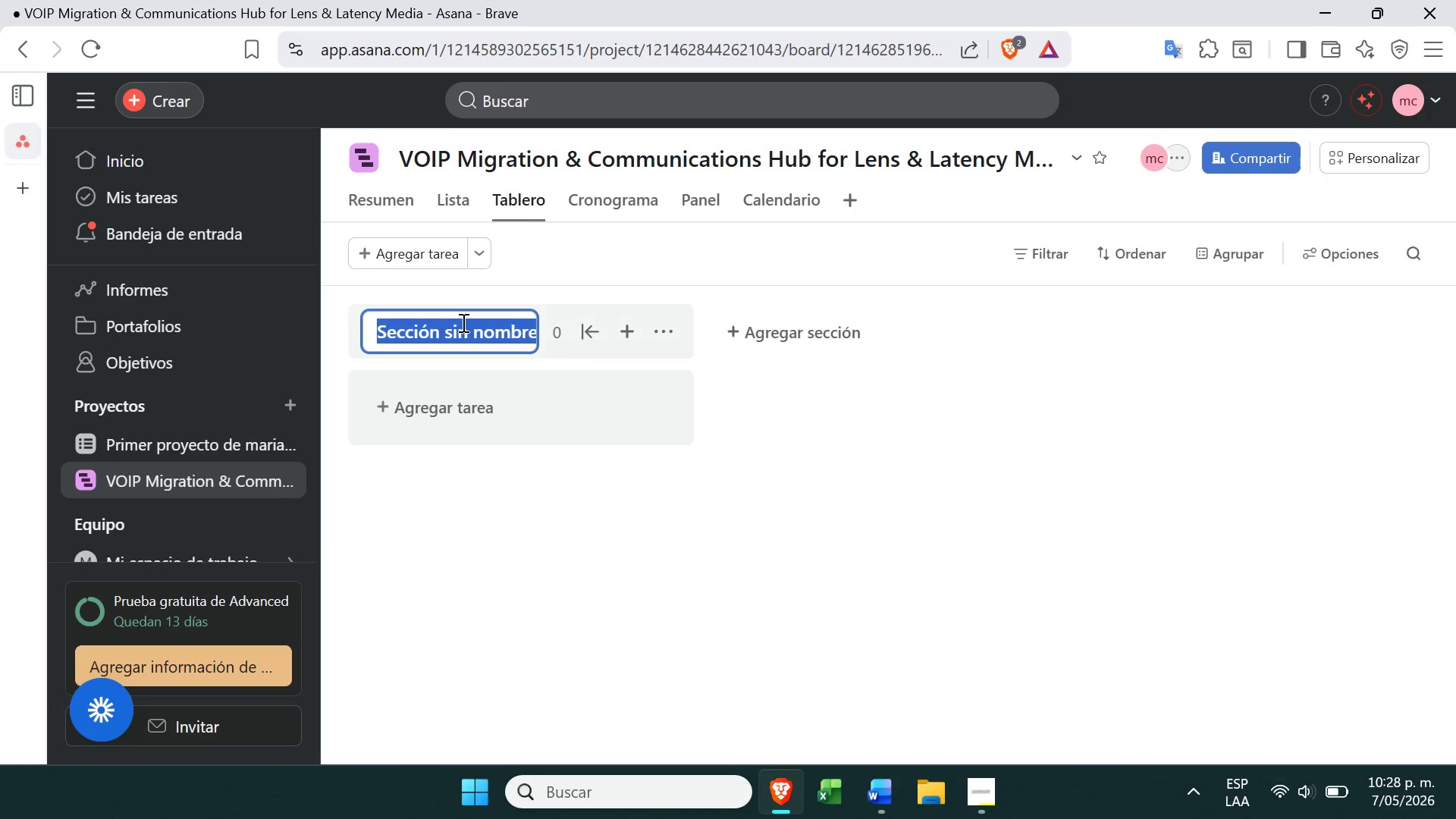 
key(Backspace)
 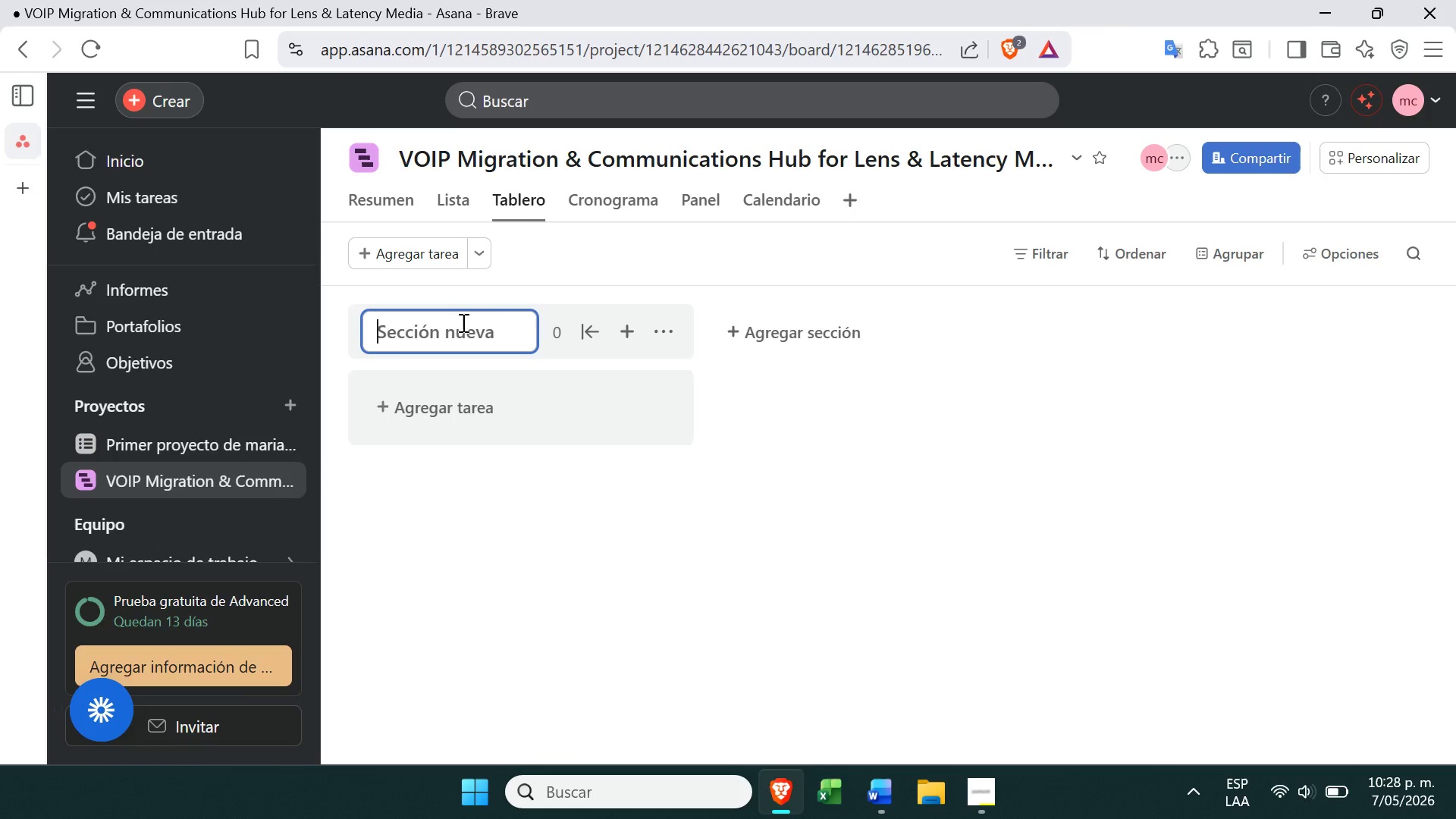 
hold_key(key=ControlLeft, duration=0.31)